 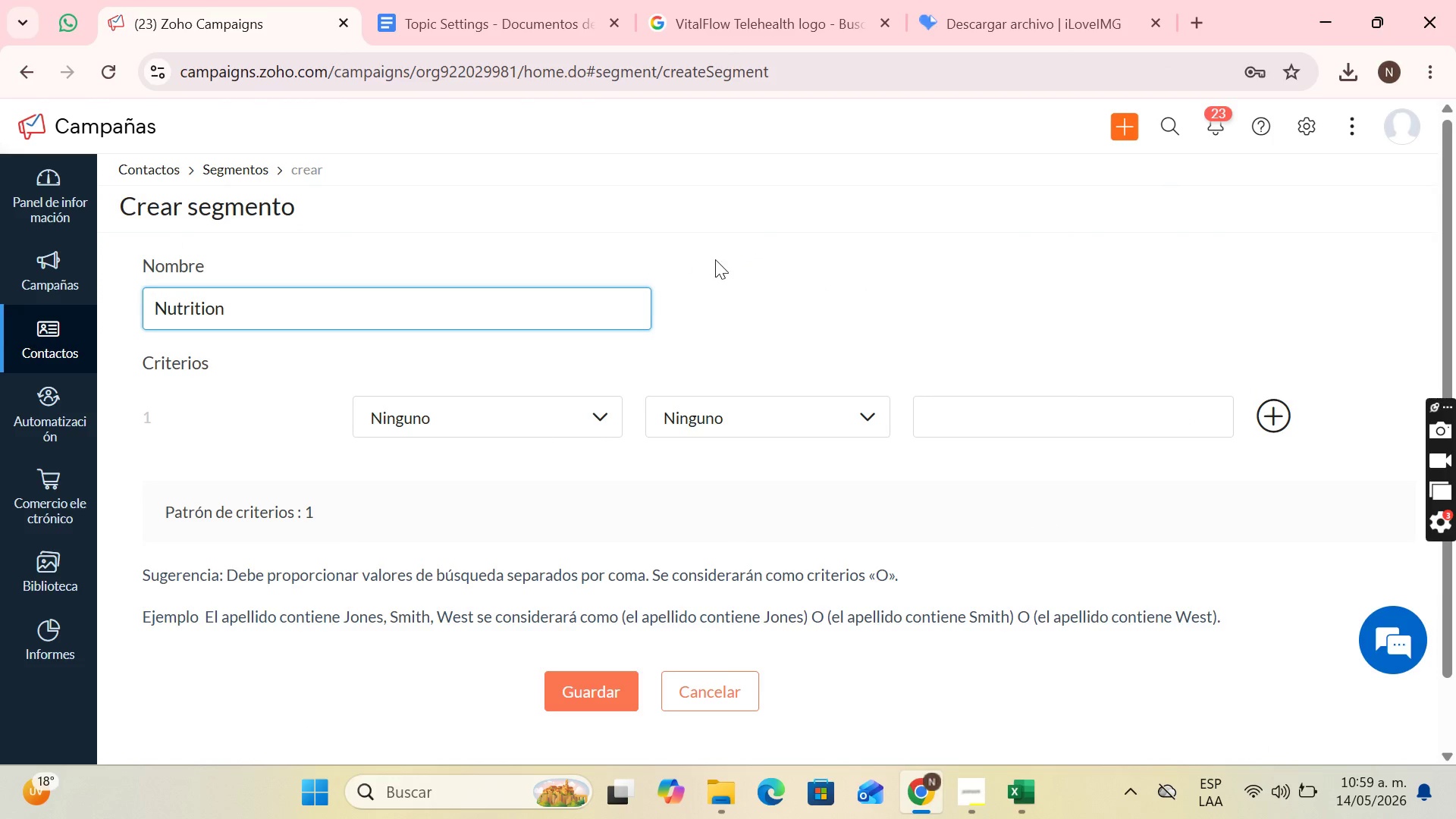 
left_click([1037, 795])
 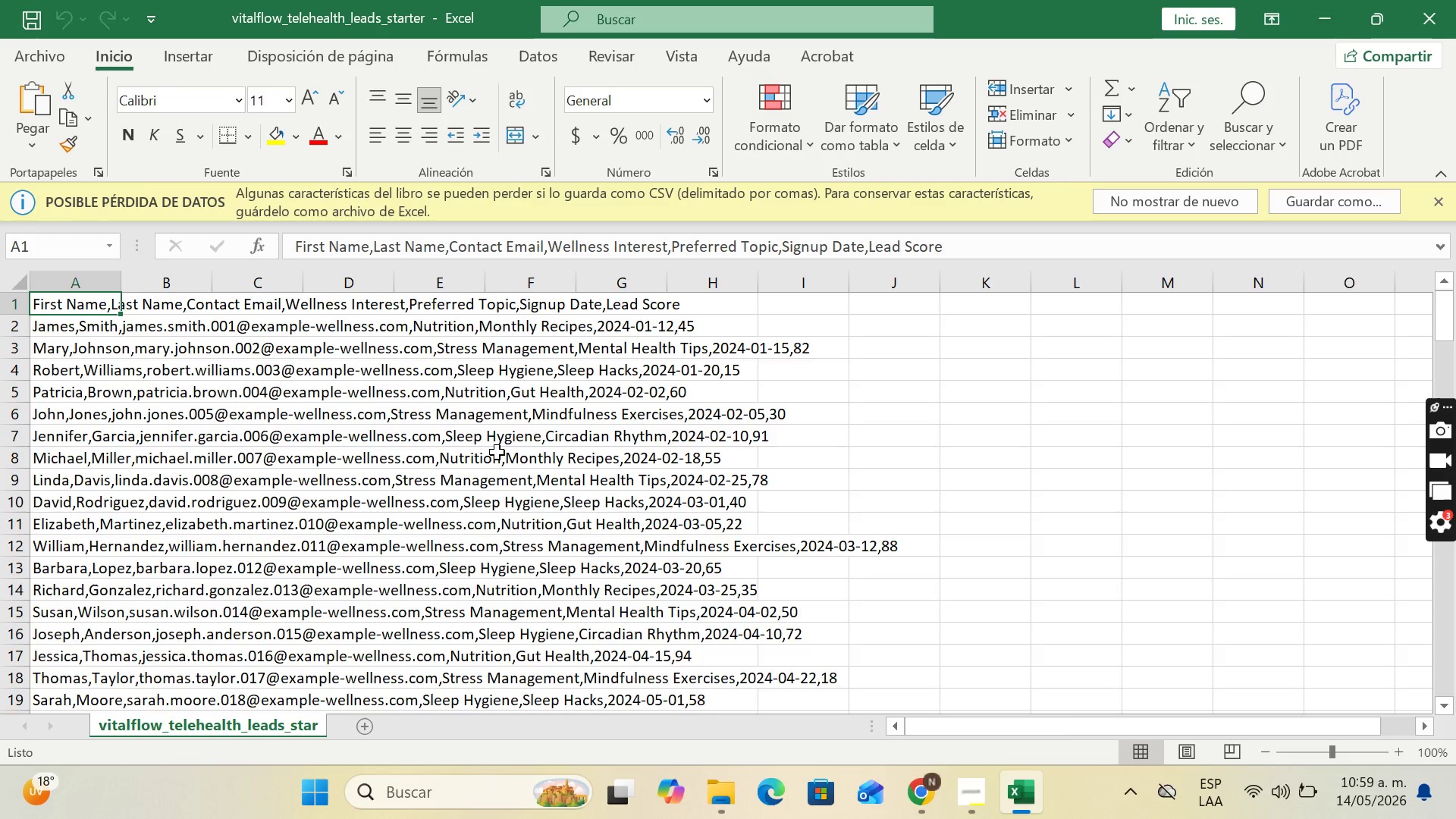 
wait(15.75)
 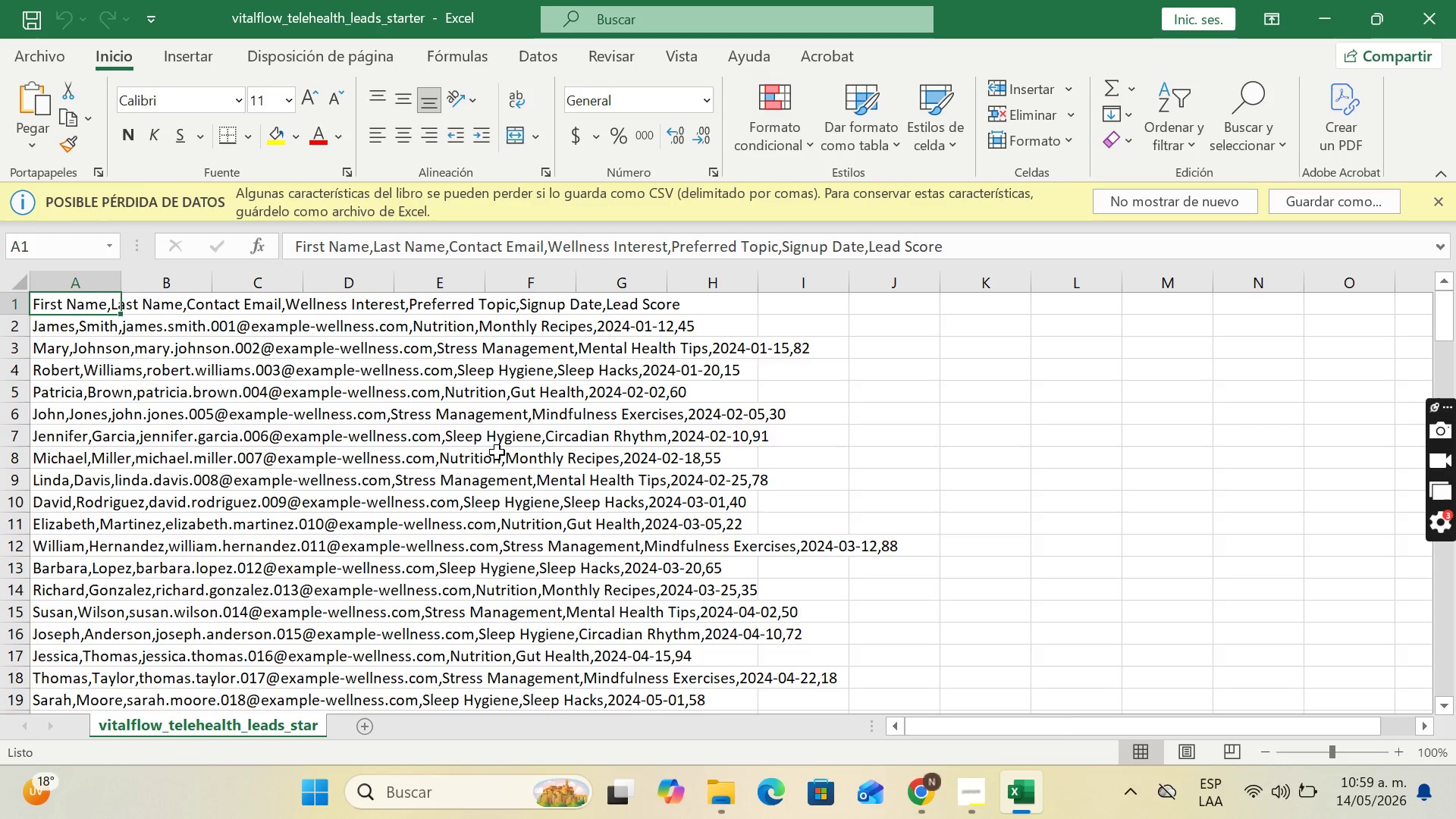 
scroll: coordinate [1112, 329], scroll_direction: down, amount: 11.0
 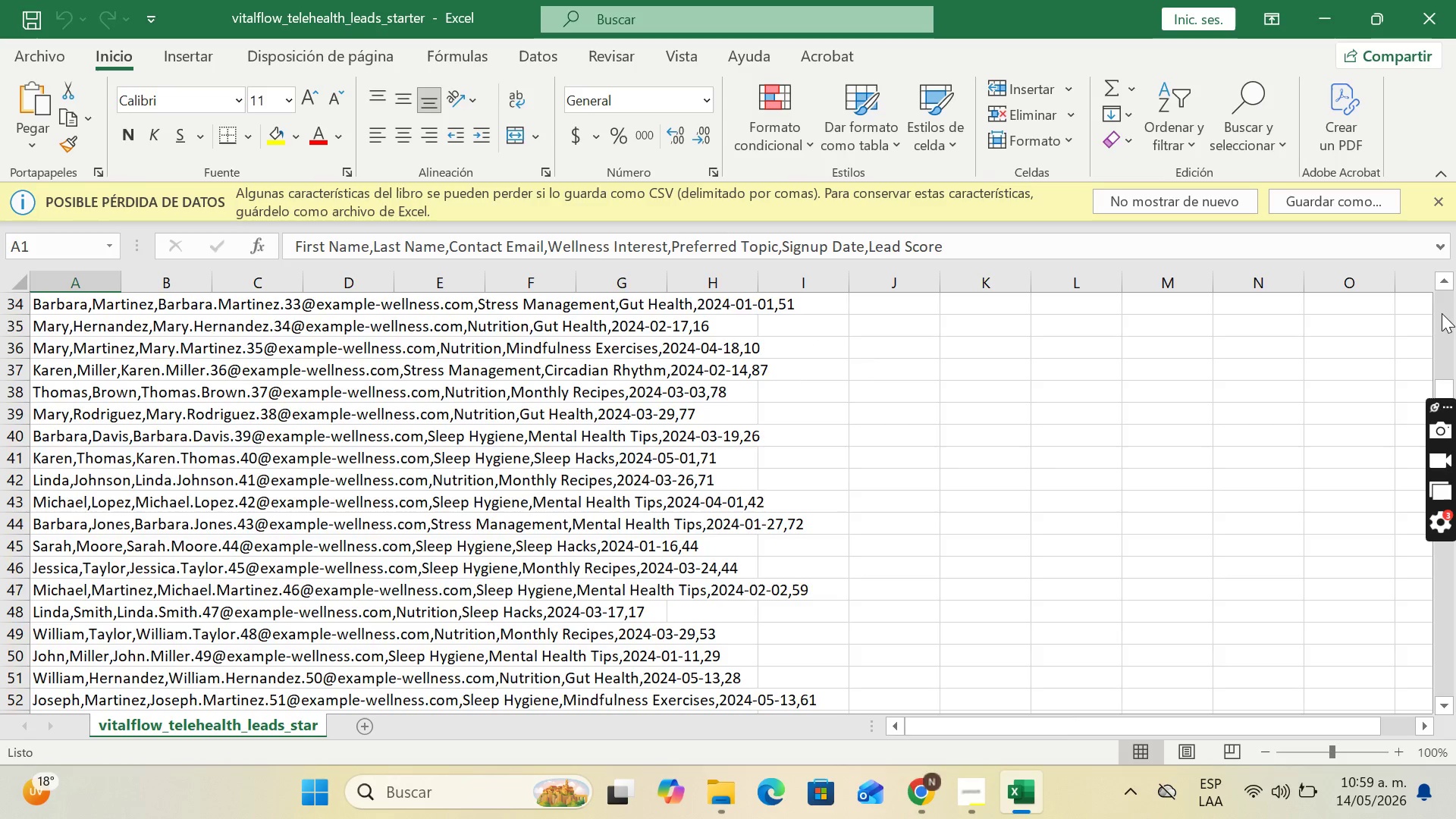 
left_click_drag(start_coordinate=[1454, 359], to_coordinate=[1455, 232])
 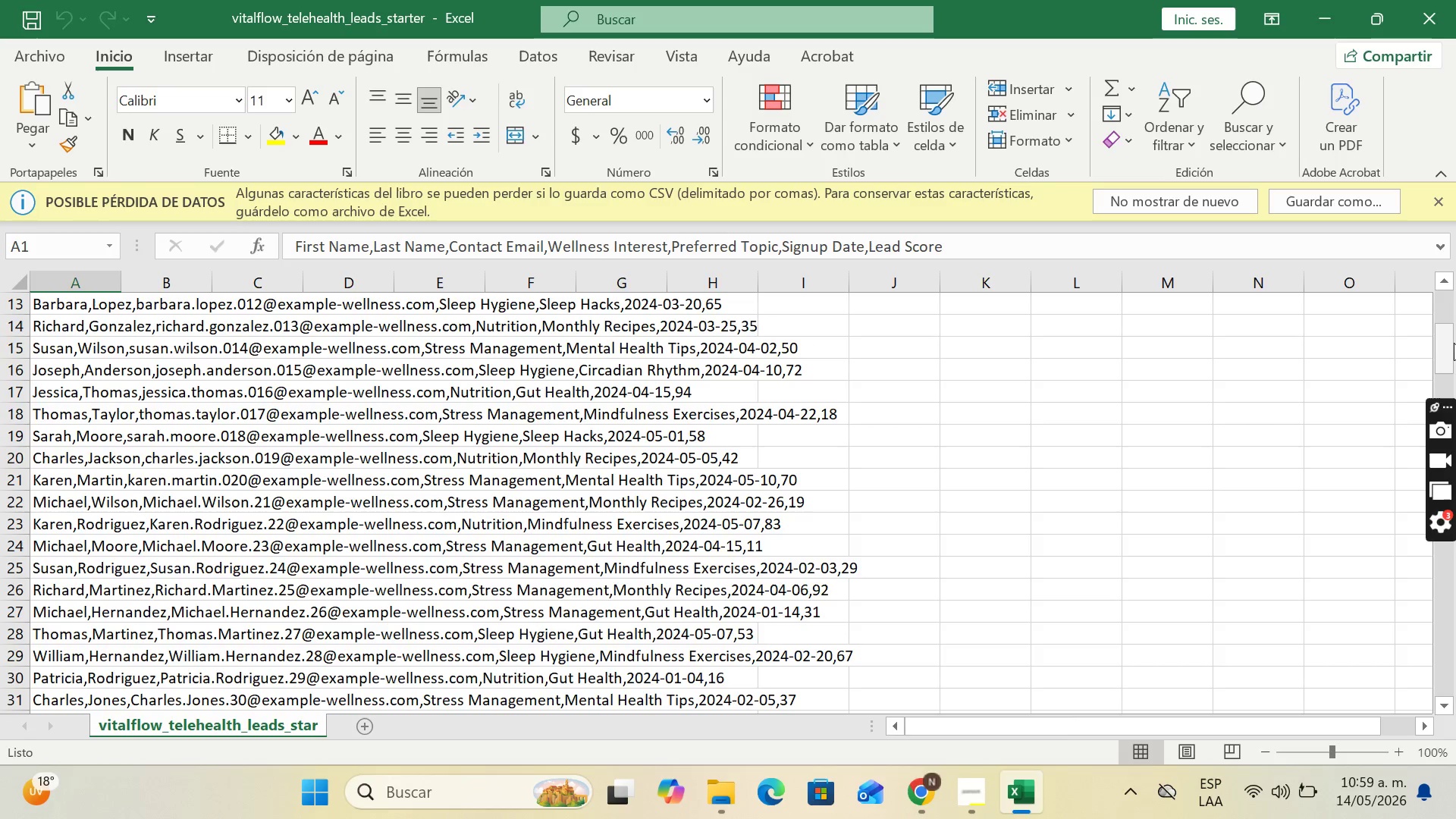 
scroll: coordinate [1439, 322], scroll_direction: up, amount: 7.0
 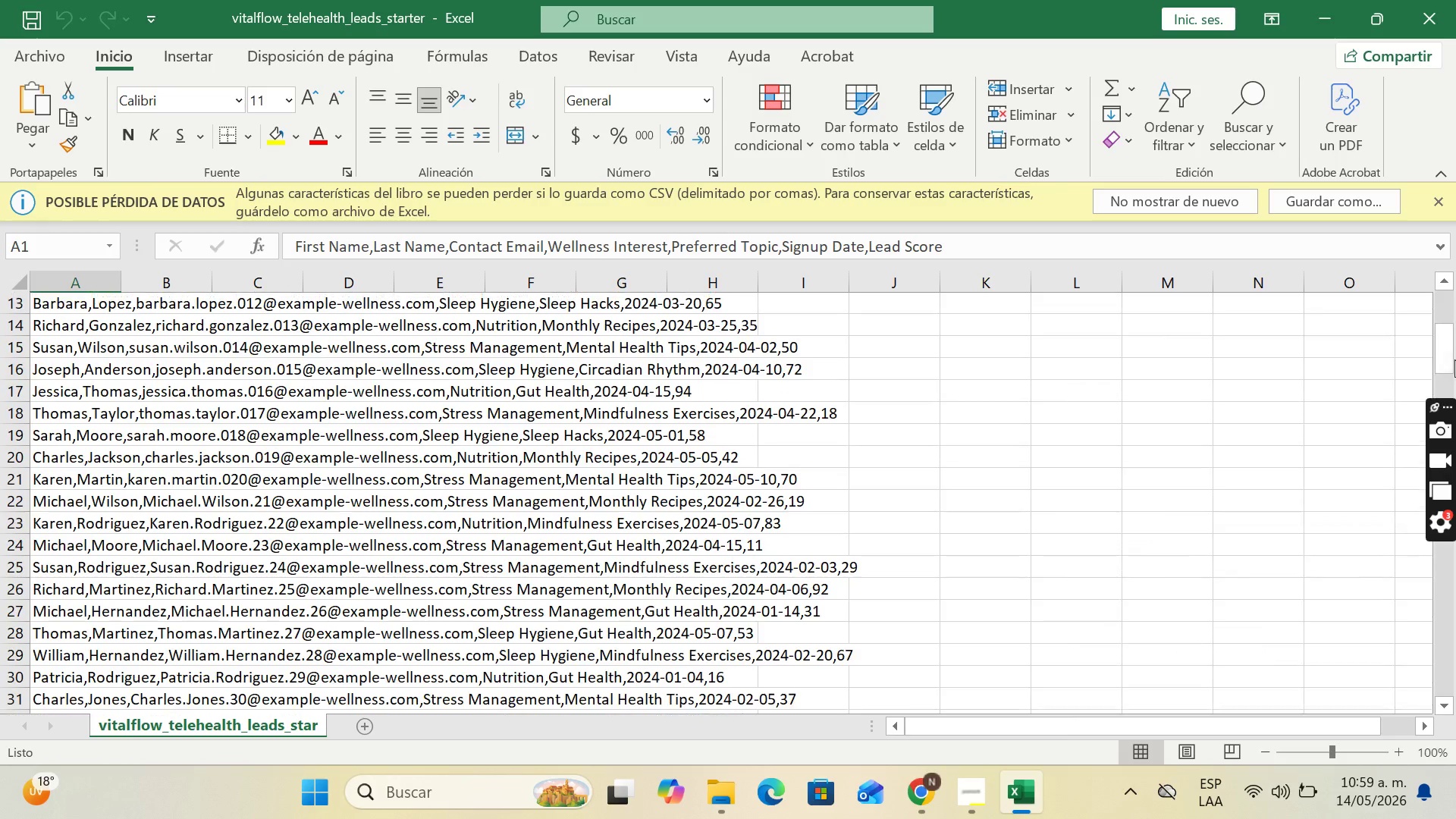 
left_click_drag(start_coordinate=[1455, 350], to_coordinate=[1455, 225])
 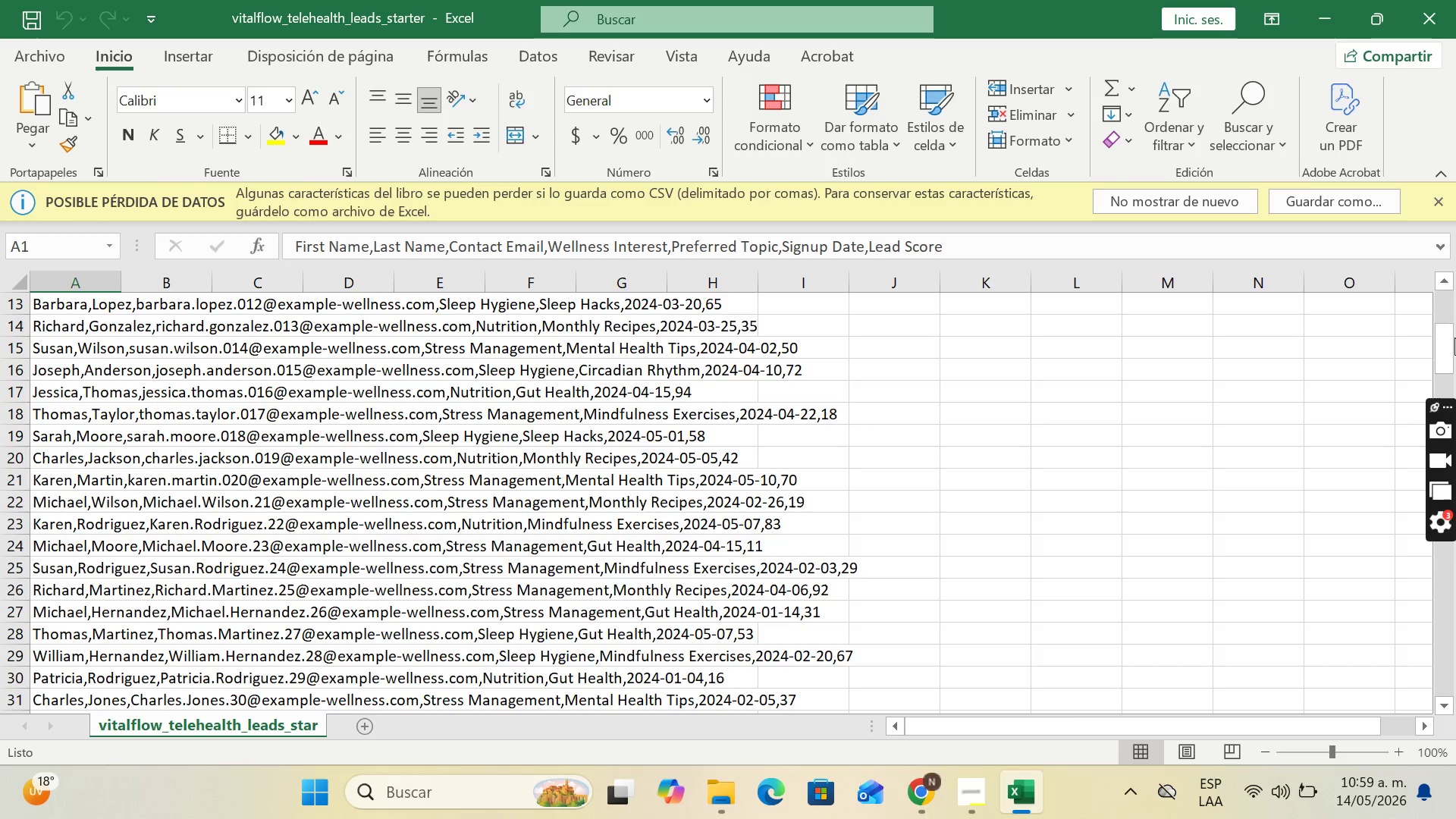 
left_click_drag(start_coordinate=[1454, 337], to_coordinate=[1455, 266])
 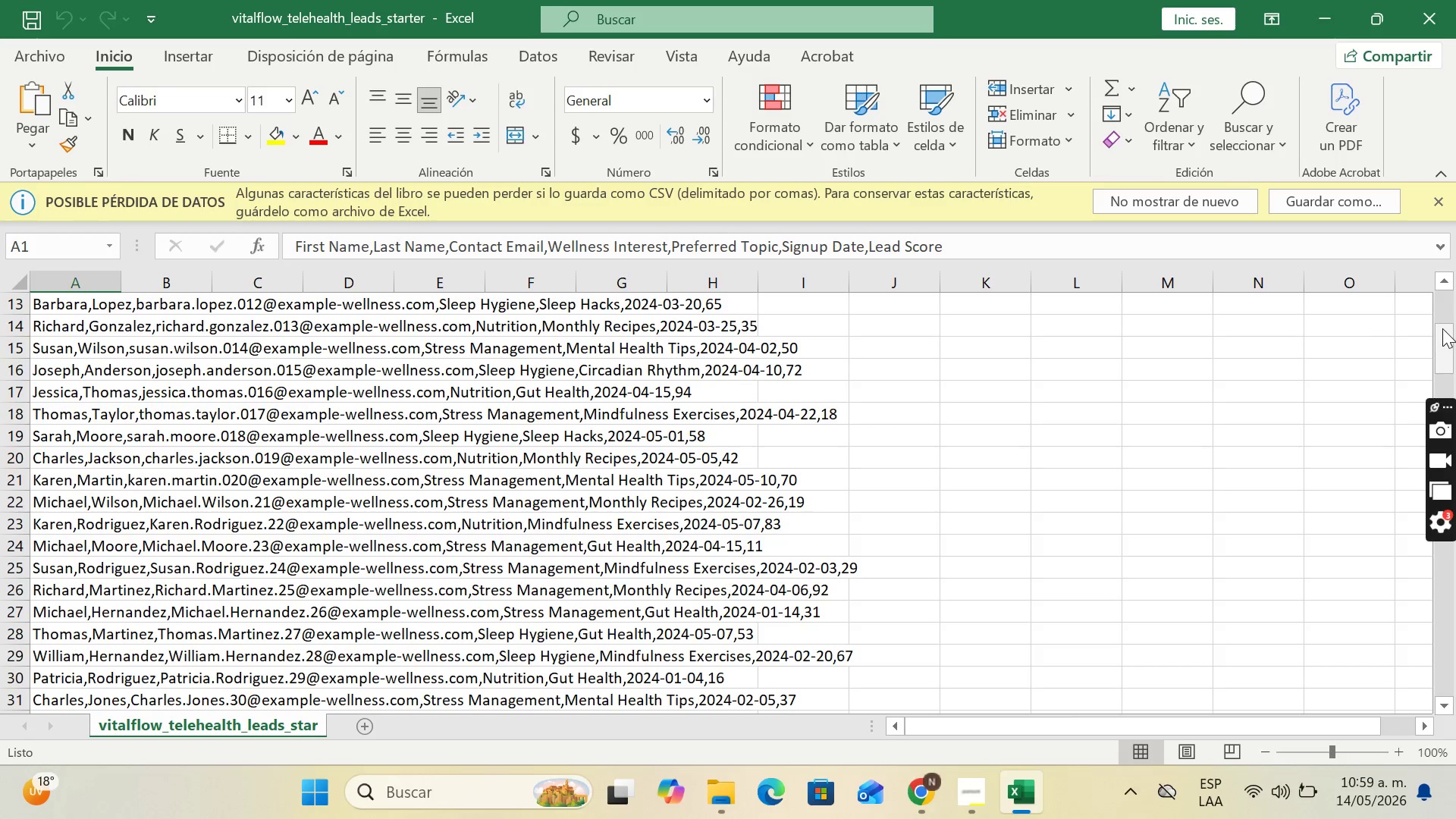 
left_click_drag(start_coordinate=[1442, 328], to_coordinate=[1454, 260])
 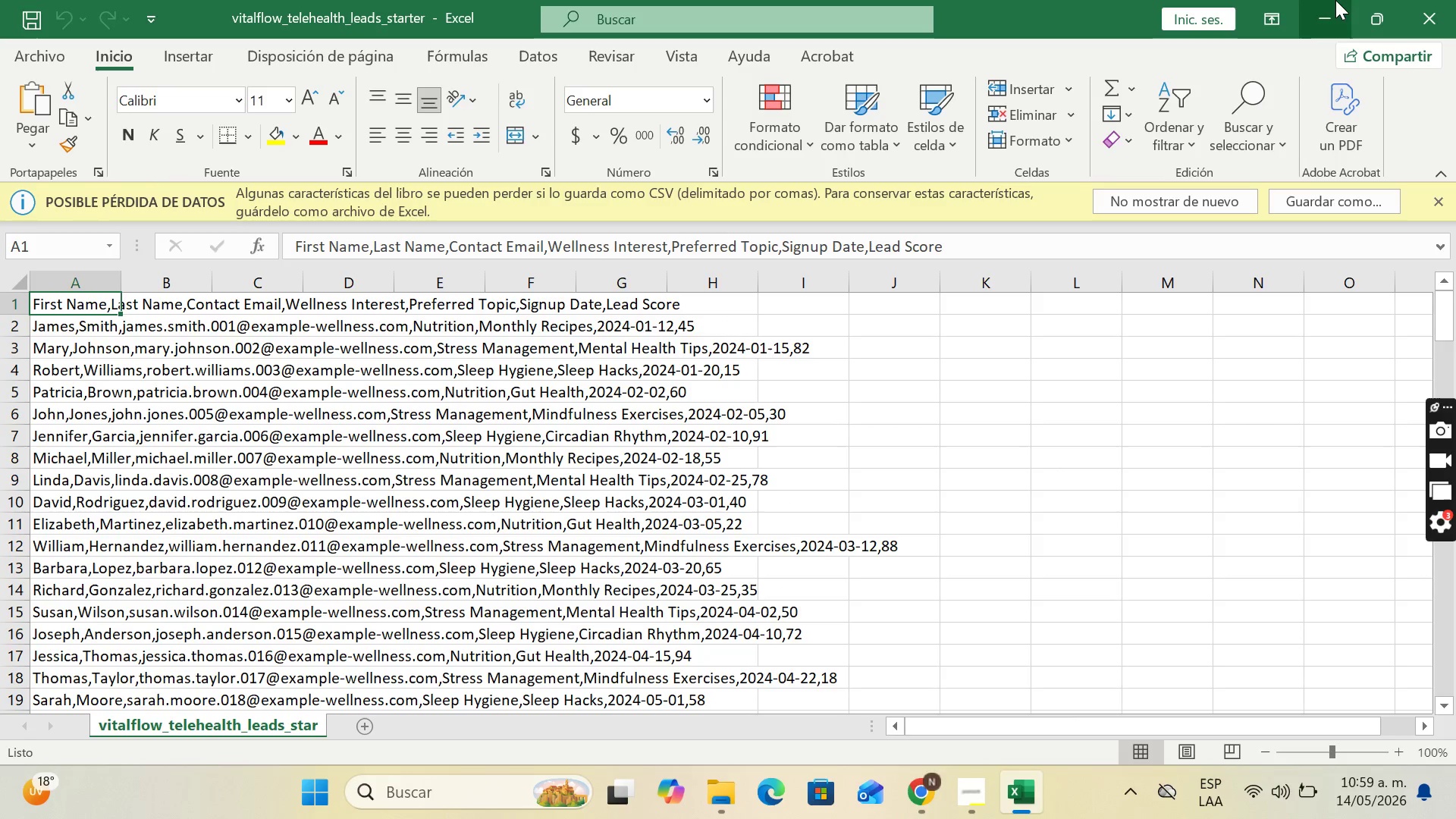 
left_click([1337, 0])
 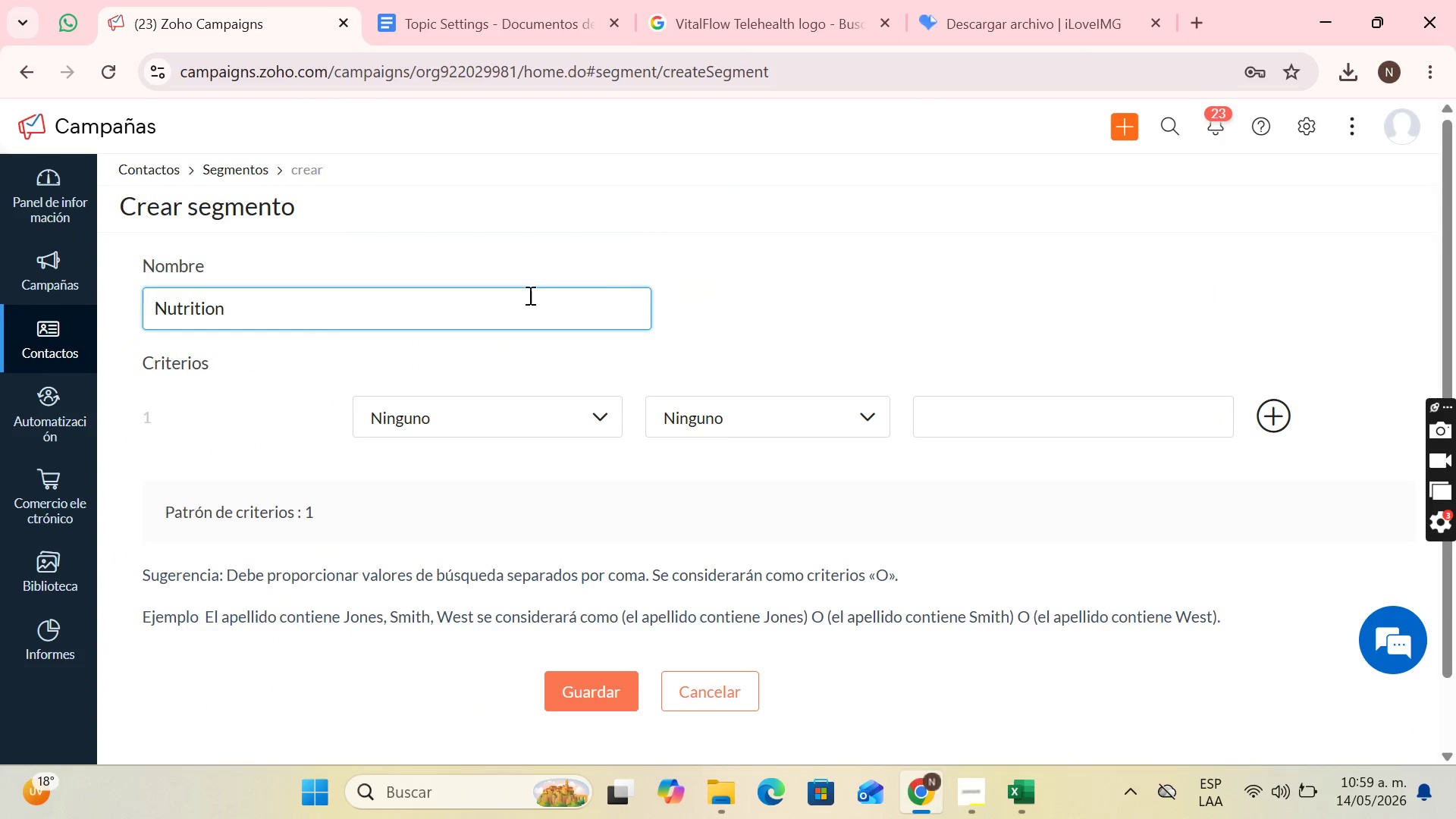 
left_click([469, 306])
 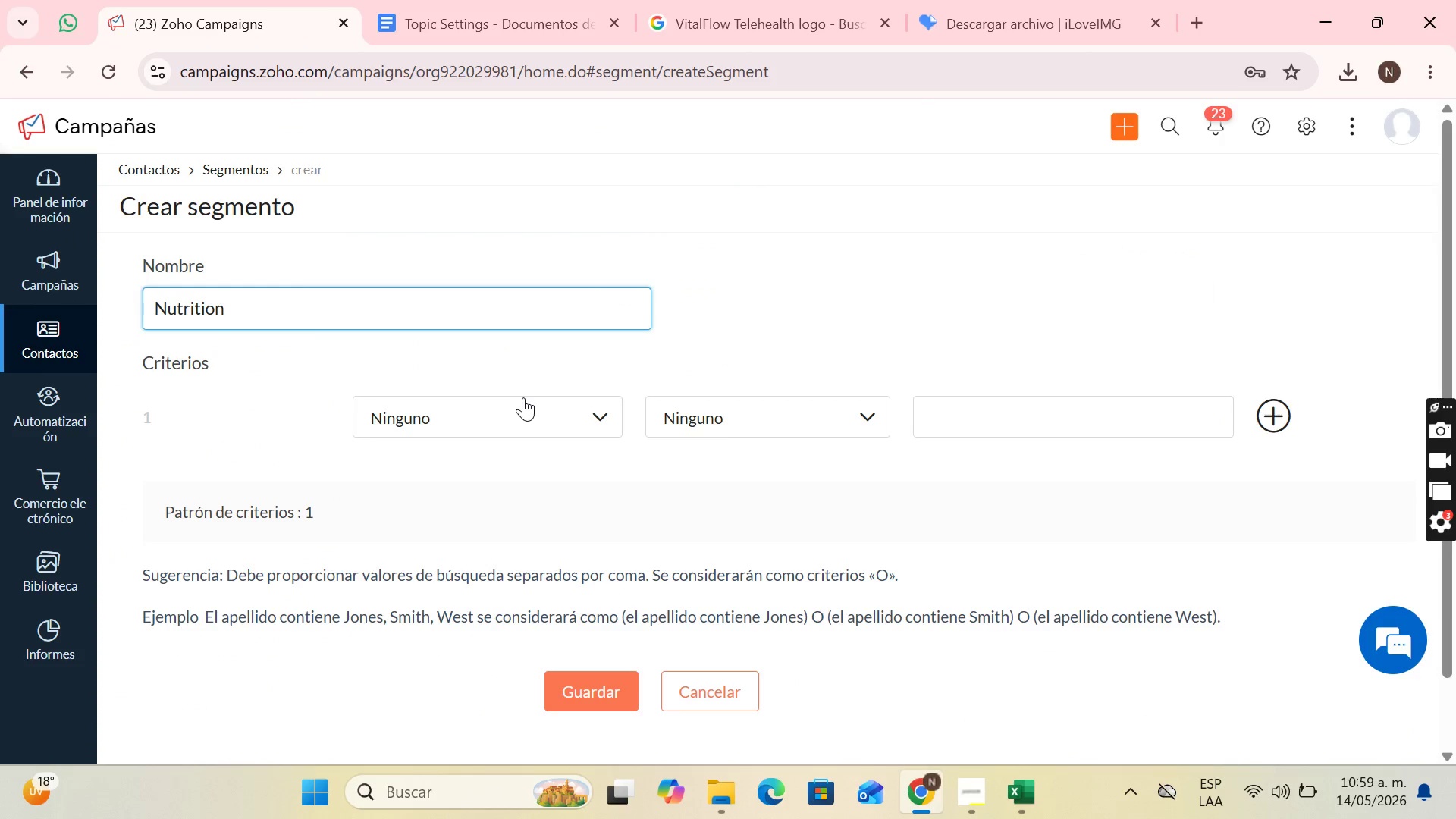 
left_click([523, 397])
 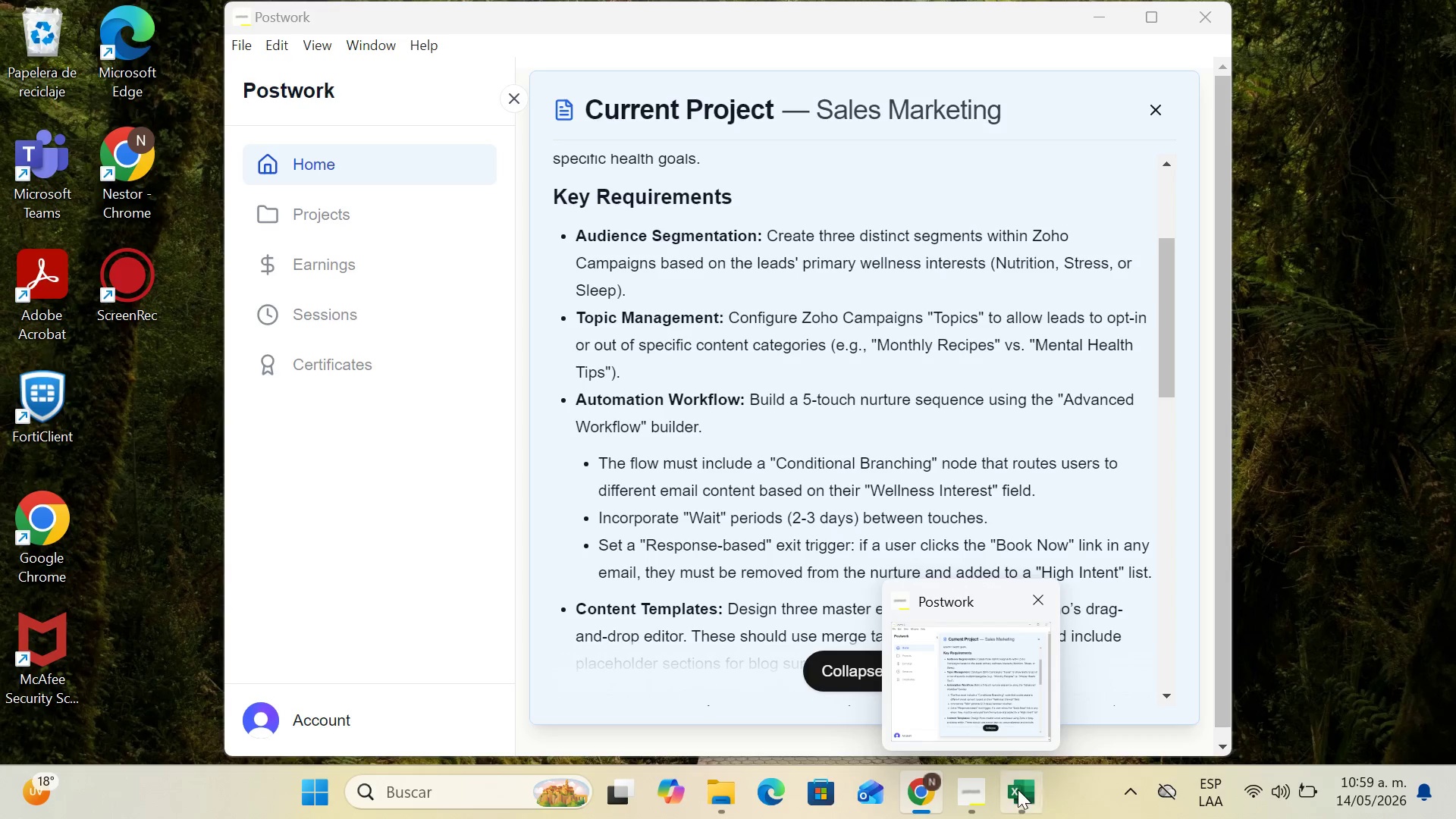 
mouse_move([1005, 601])
 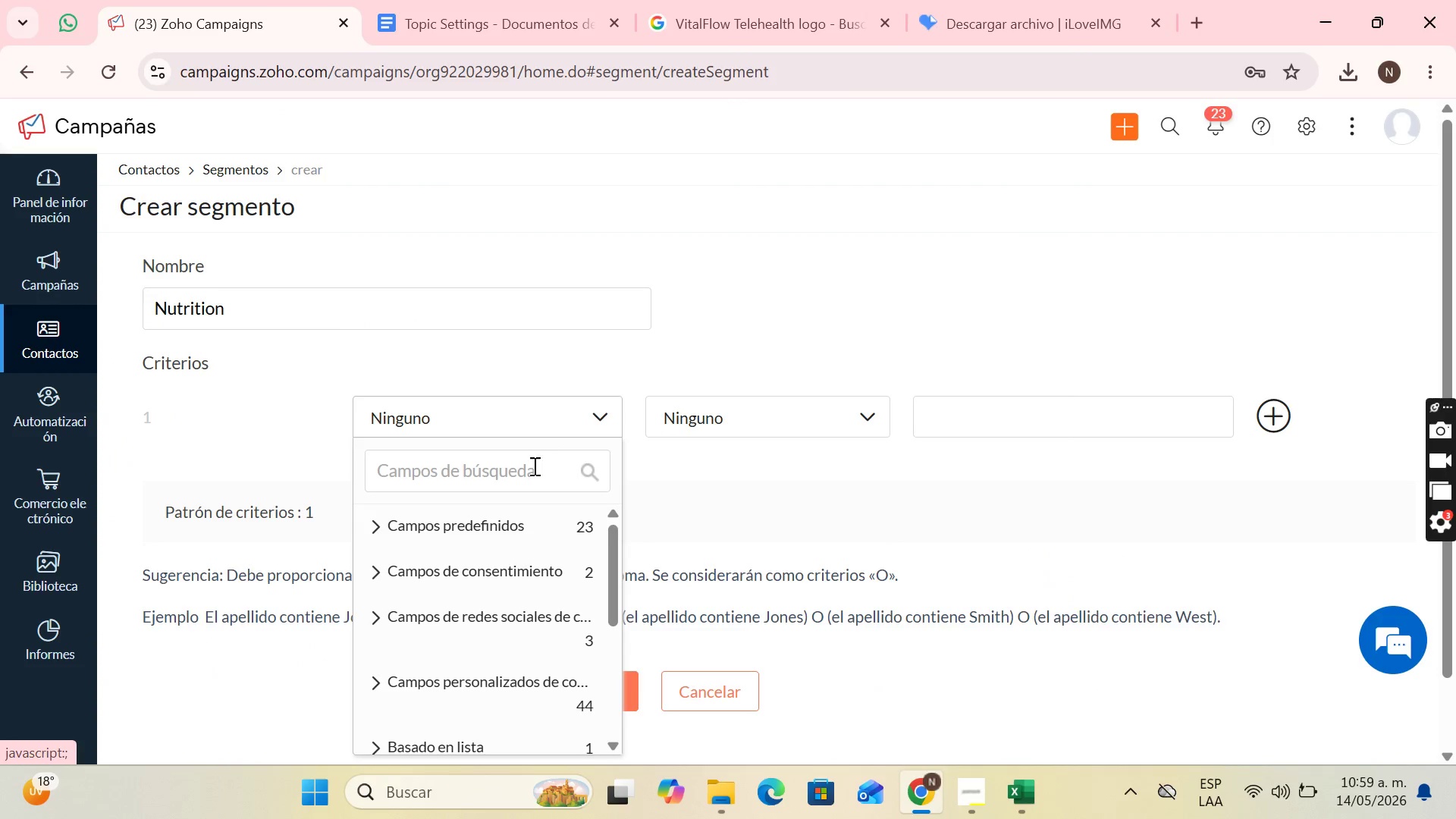 
left_click([517, 475])
 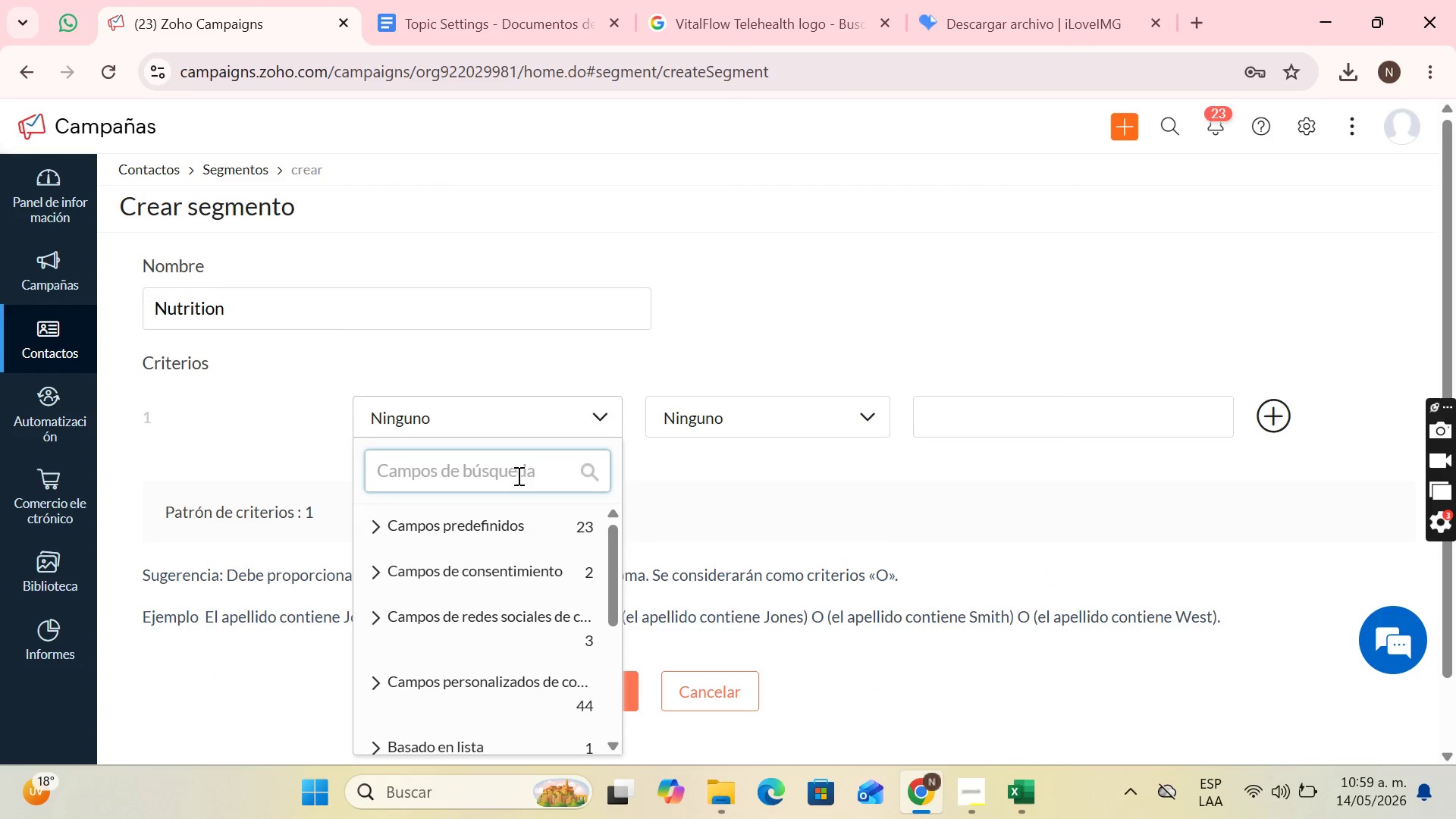 
type(welln)
 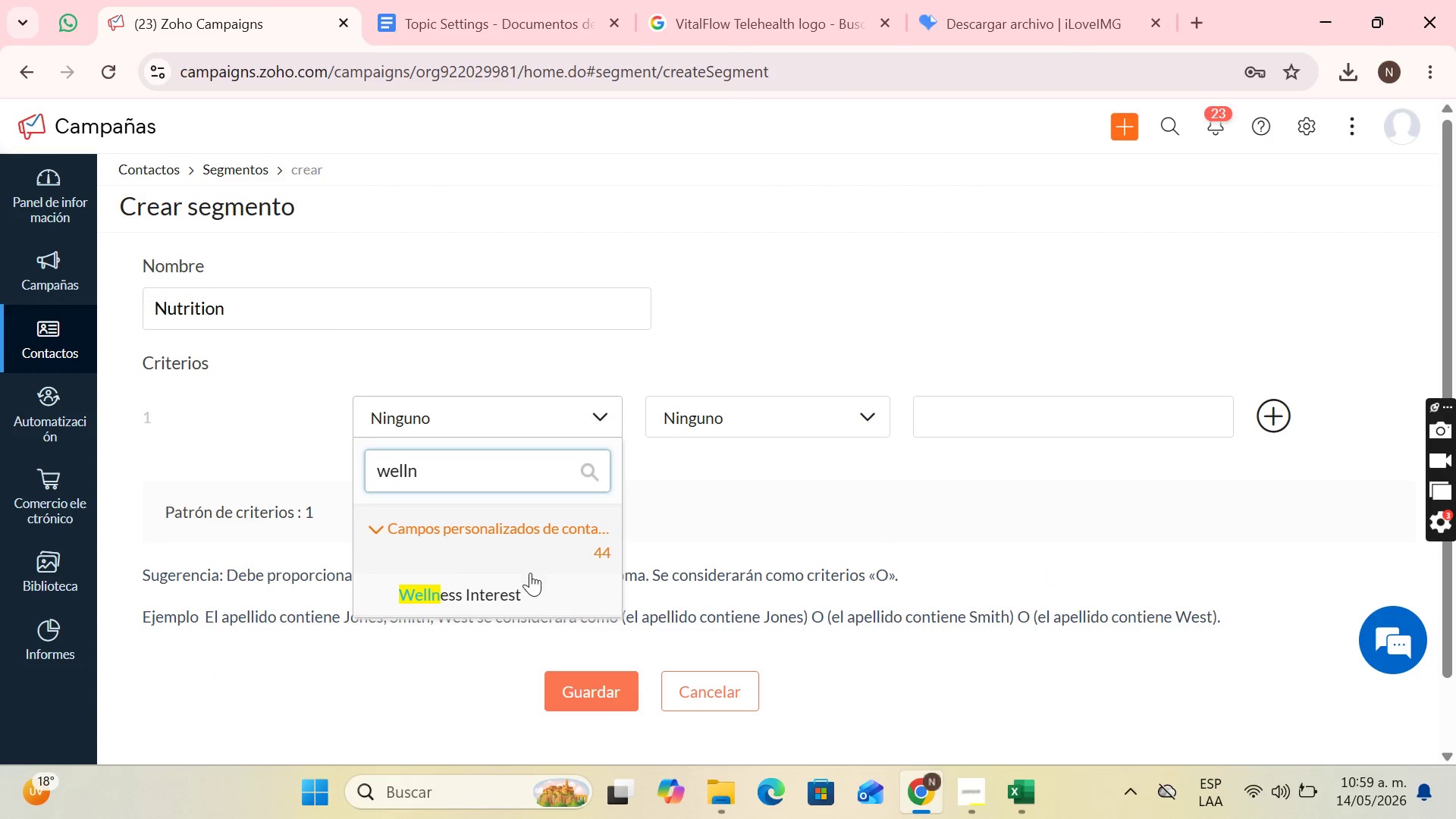 
left_click([538, 589])
 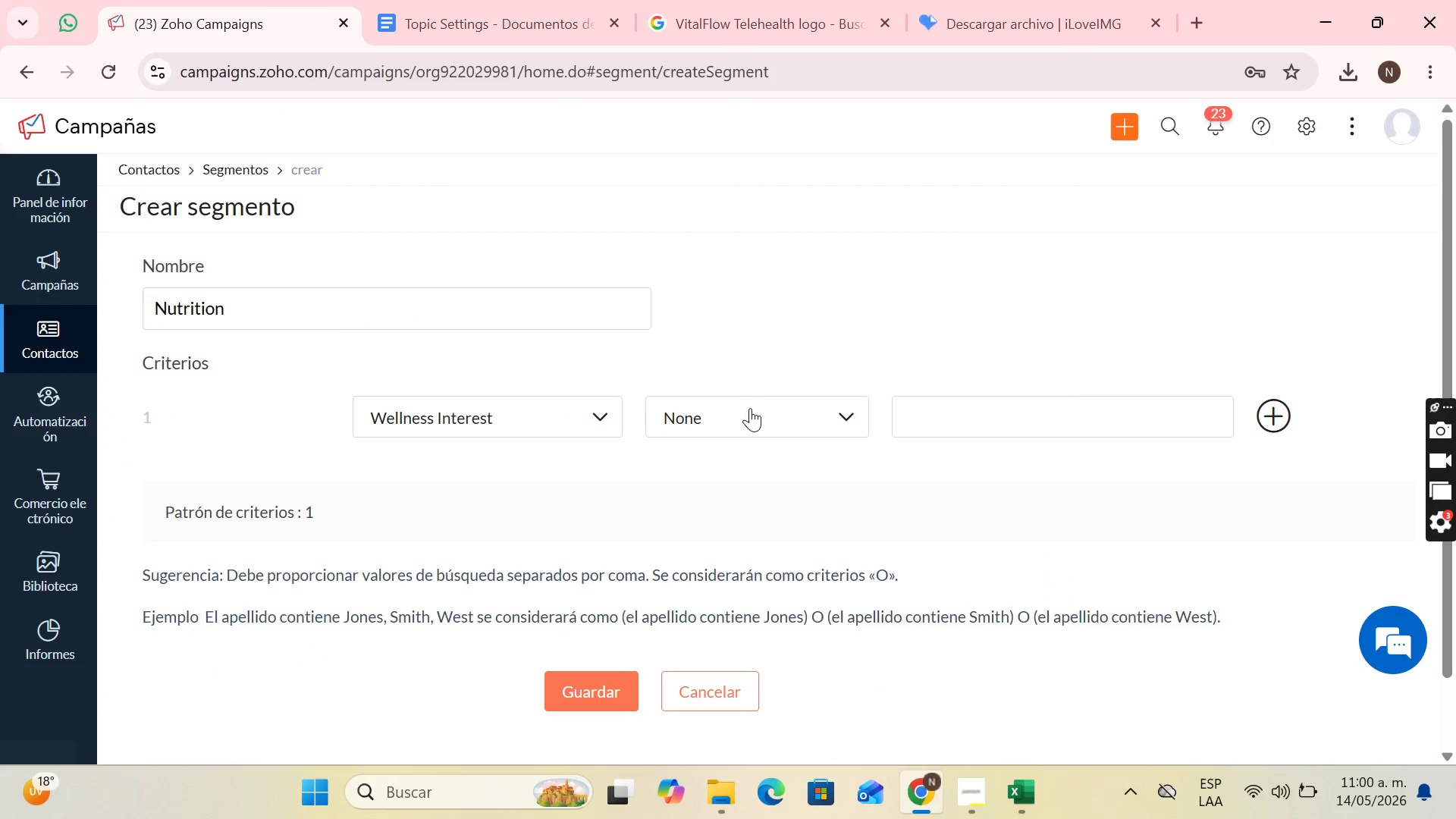 
left_click([753, 411])
 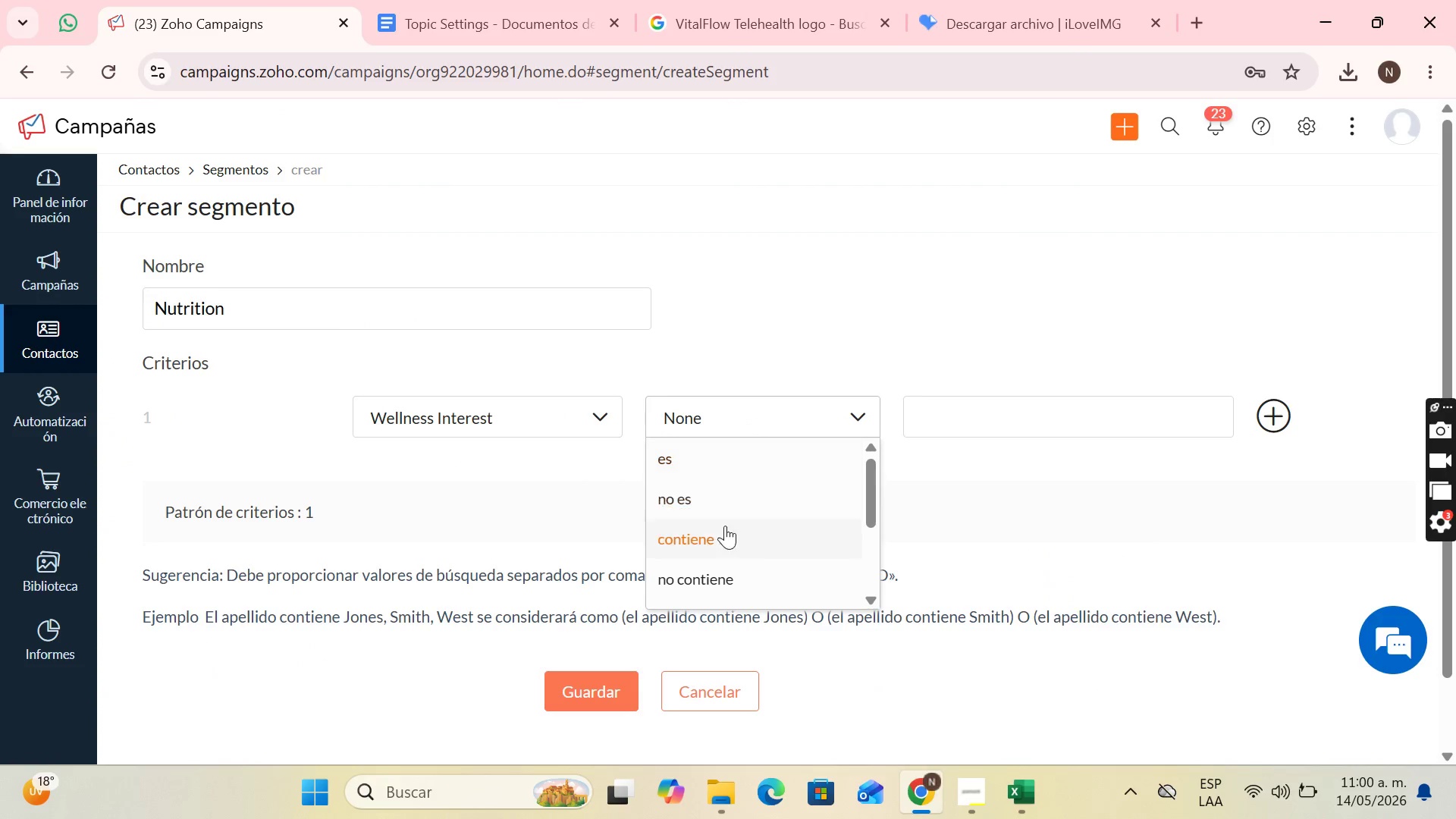 
left_click([725, 534])
 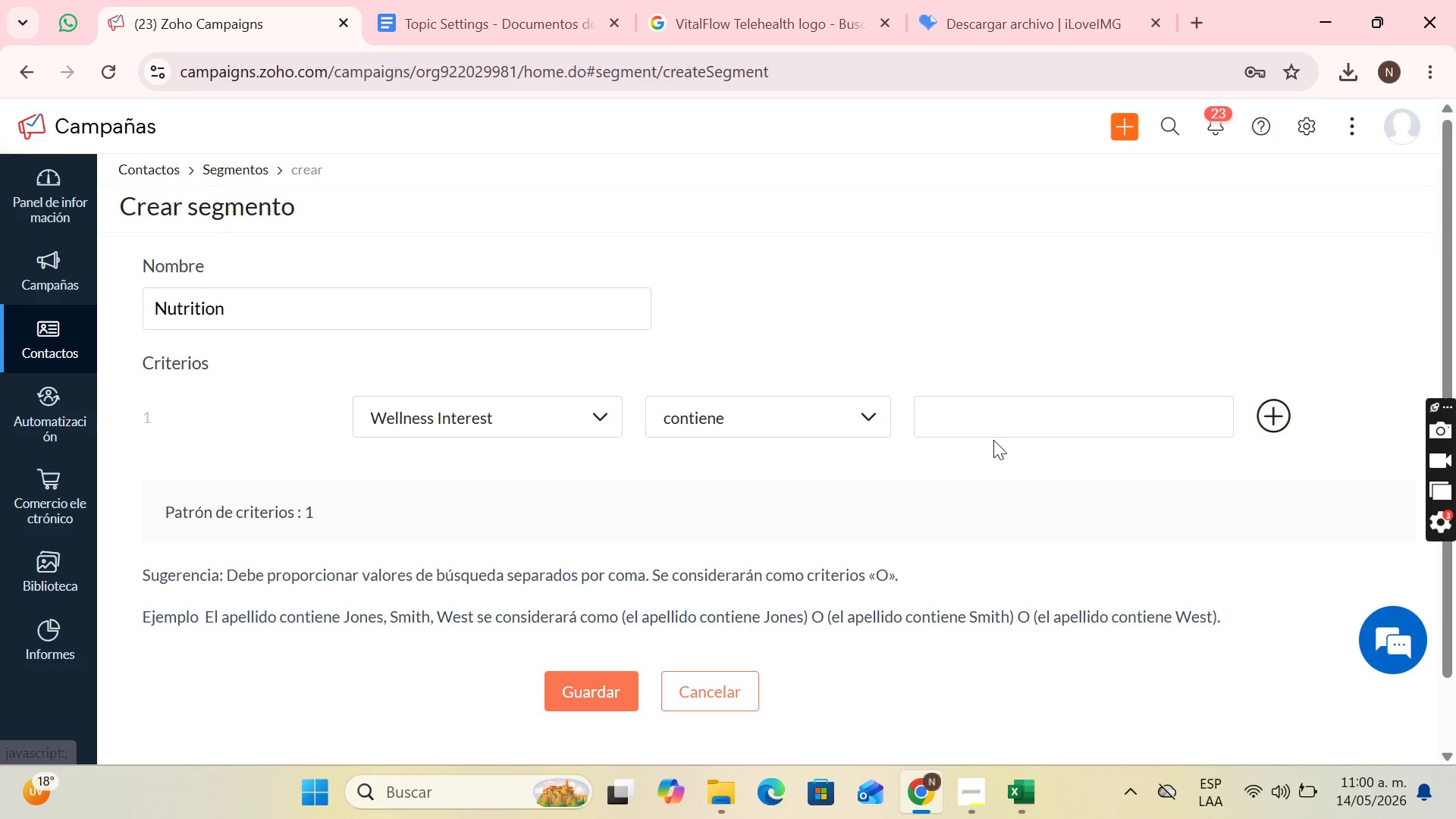 
left_click([994, 440])
 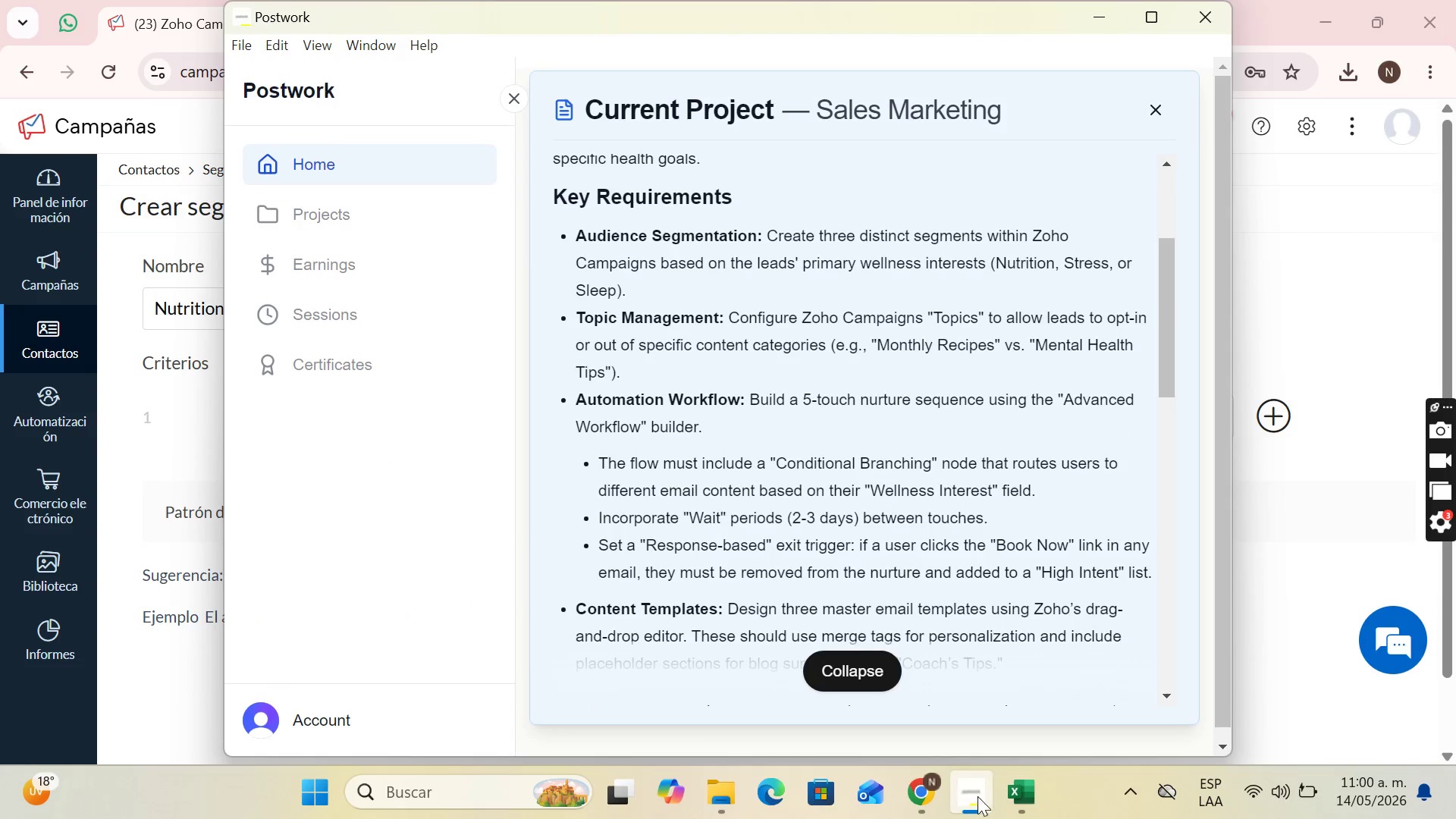 
double_click([1008, 795])
 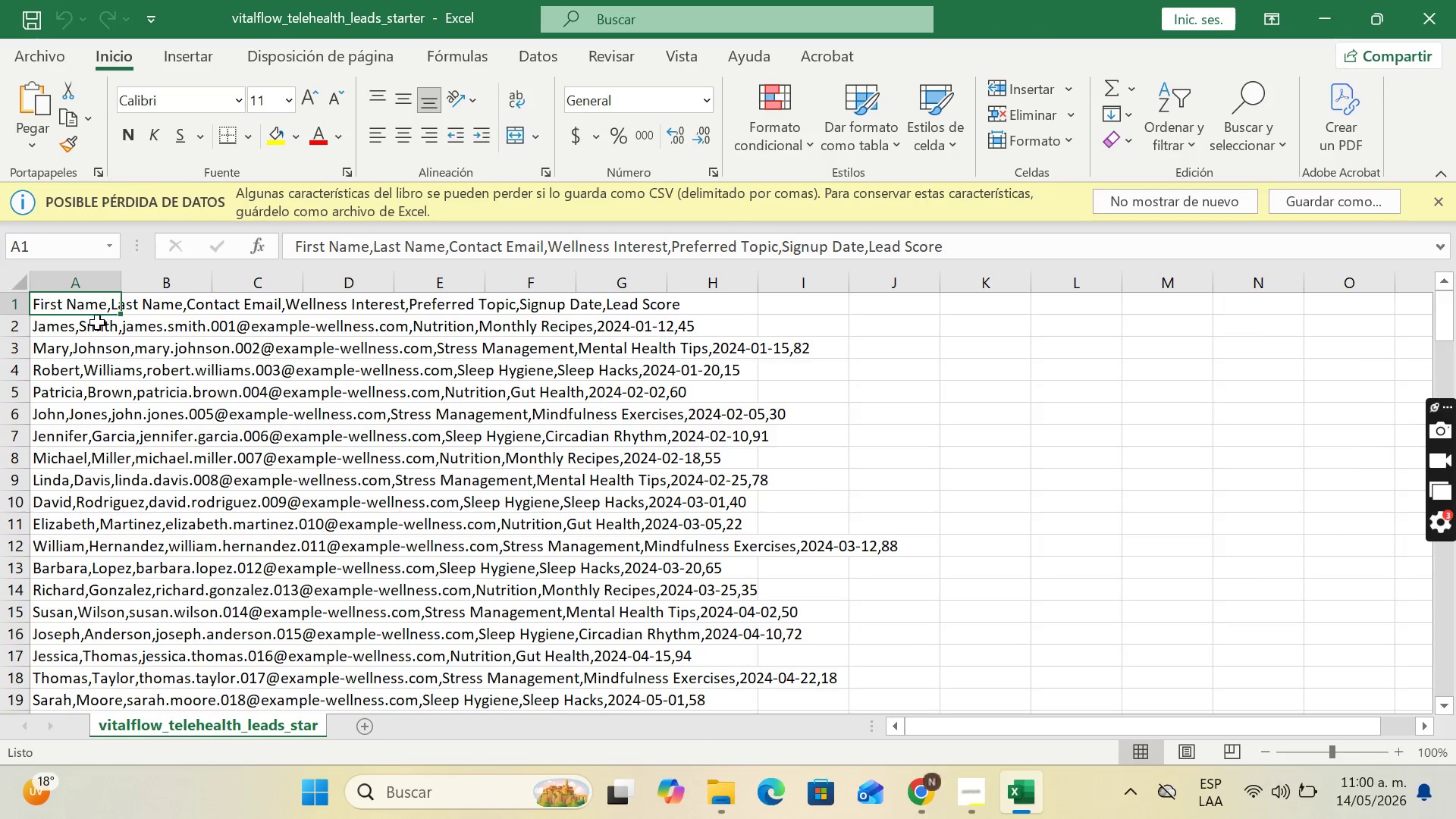 
left_click([65, 326])
 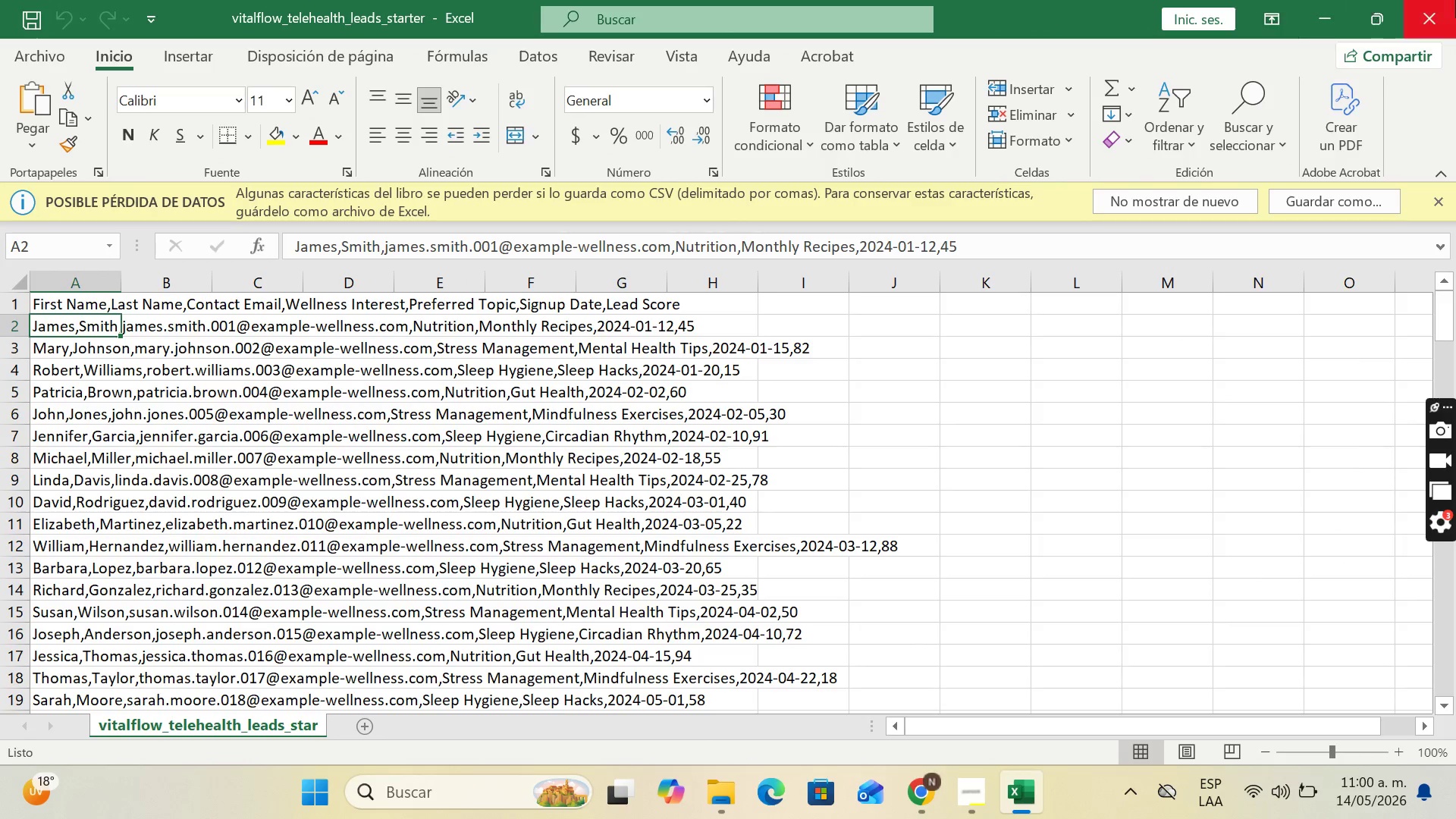 
left_click([1327, 0])
 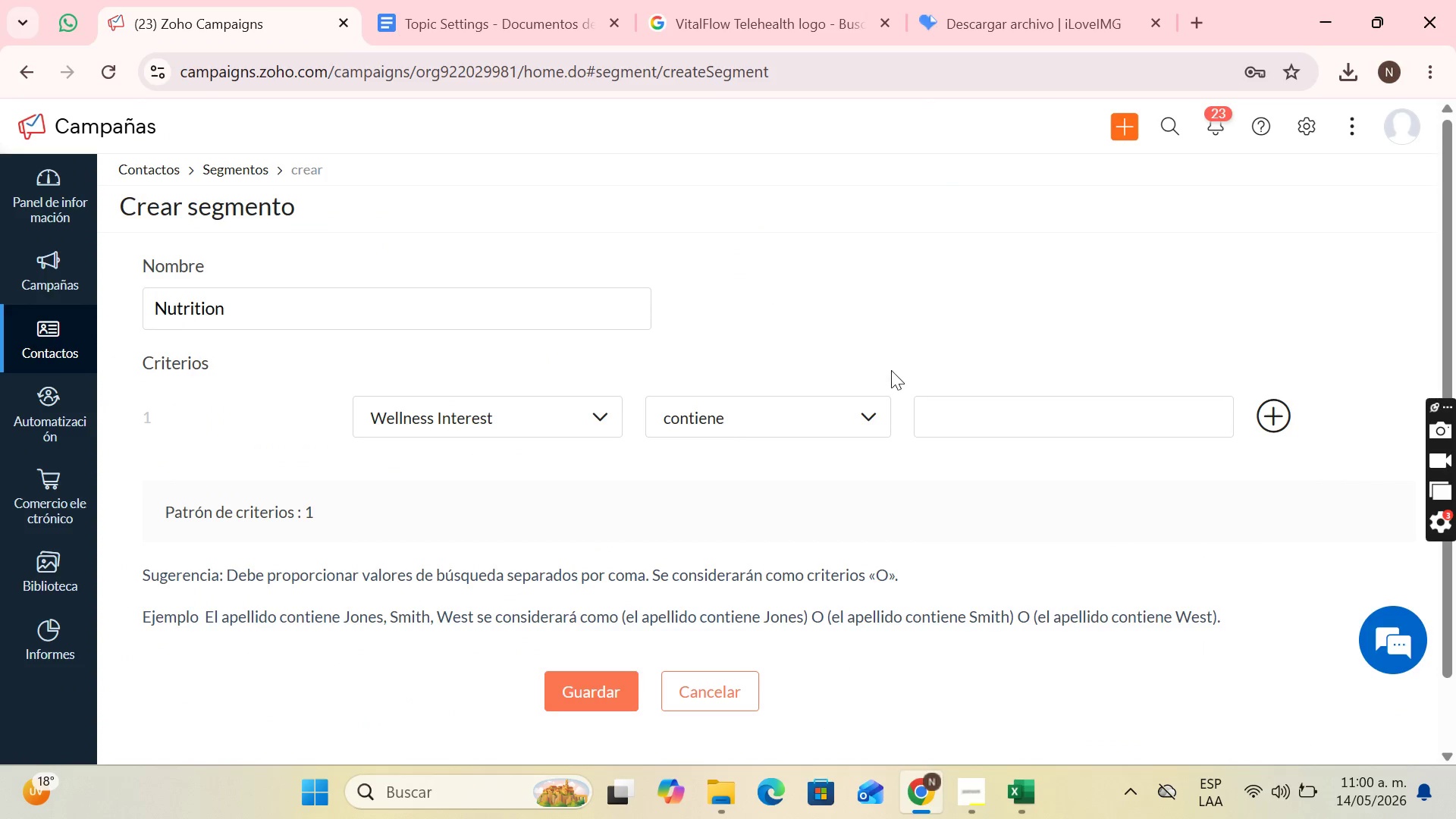 
left_click([938, 406])
 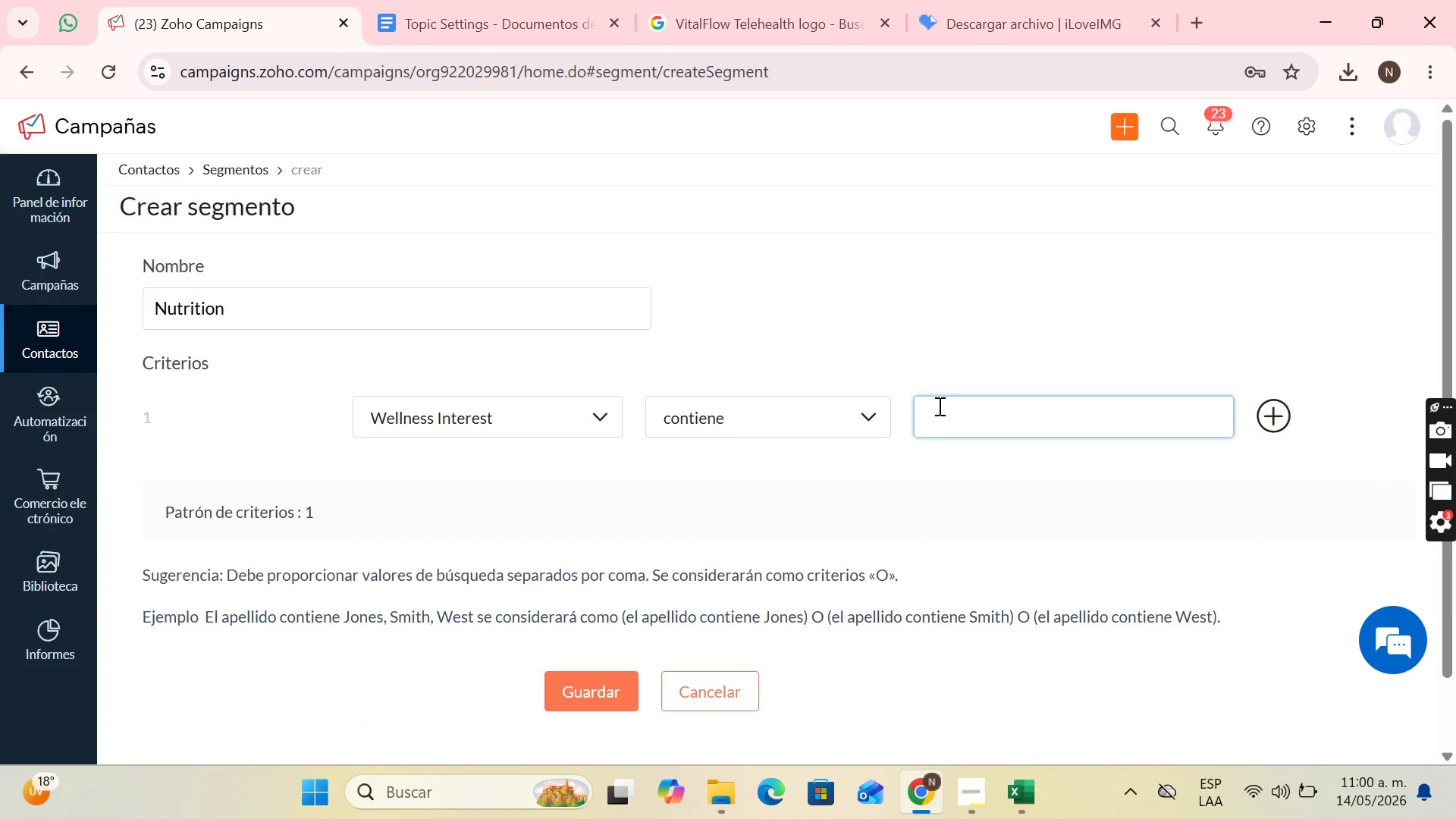 
type(Nutrition)
 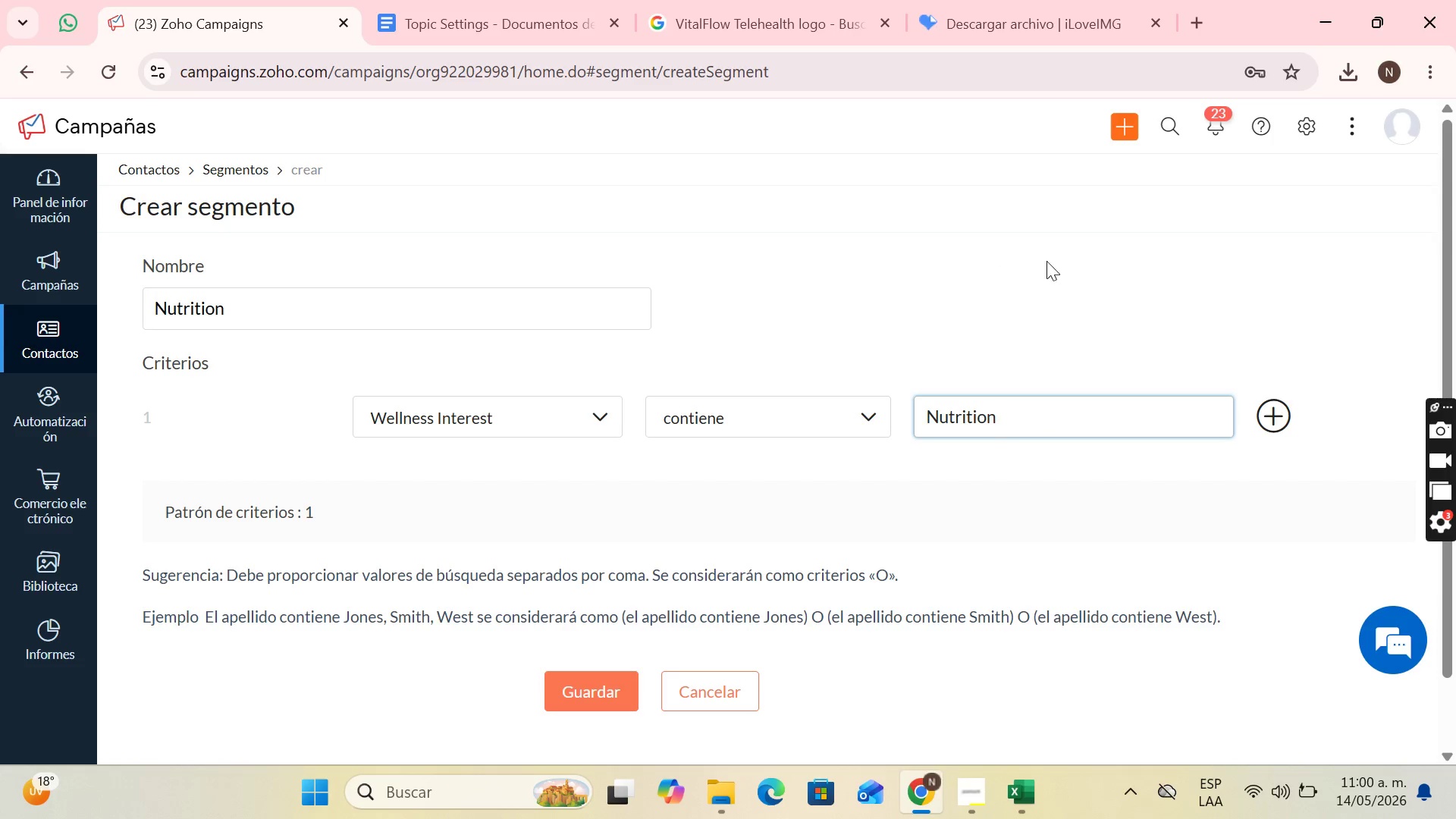 
wait(7.78)
 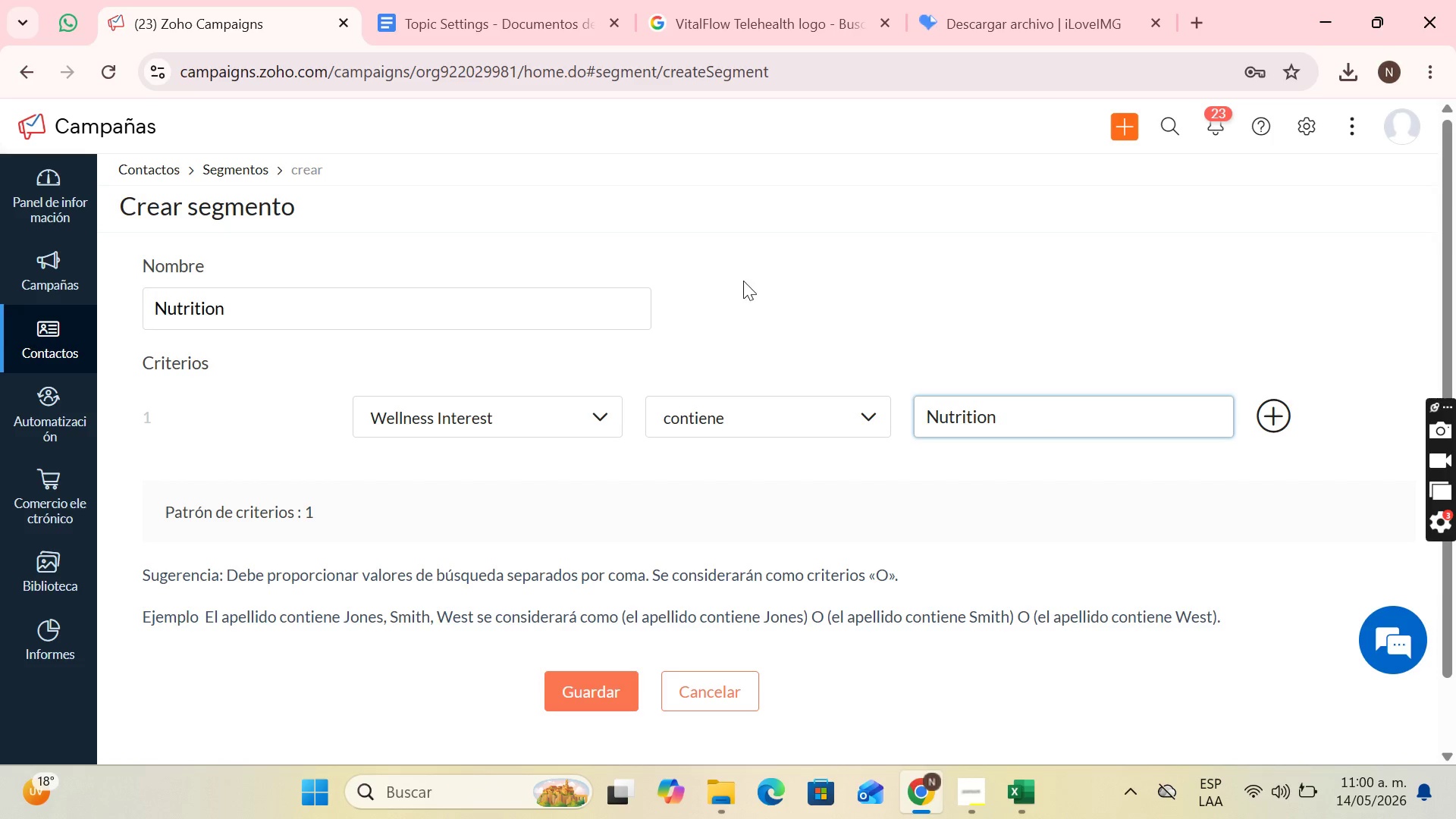 
left_click([607, 687])
 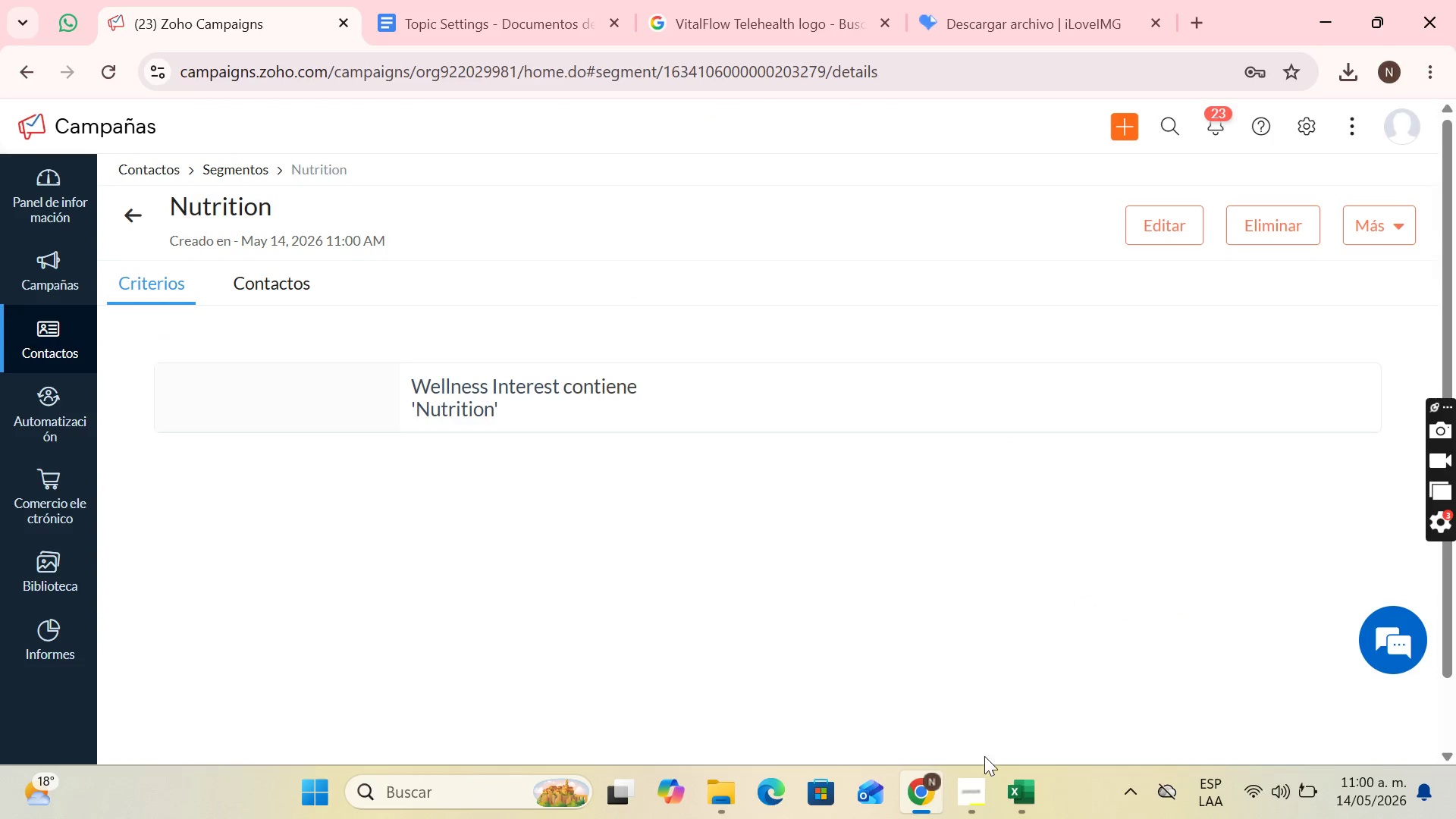 
left_click([1003, 706])